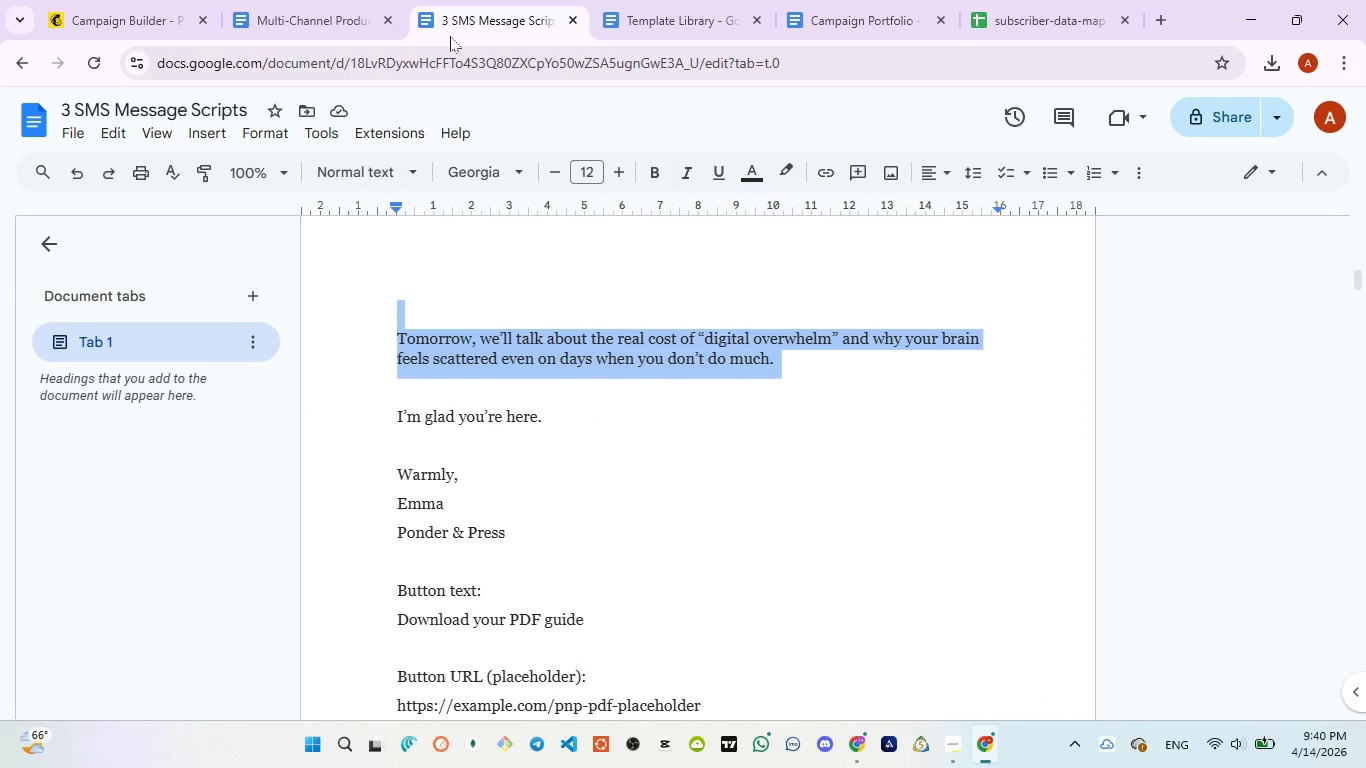 
left_click([139, 31])
 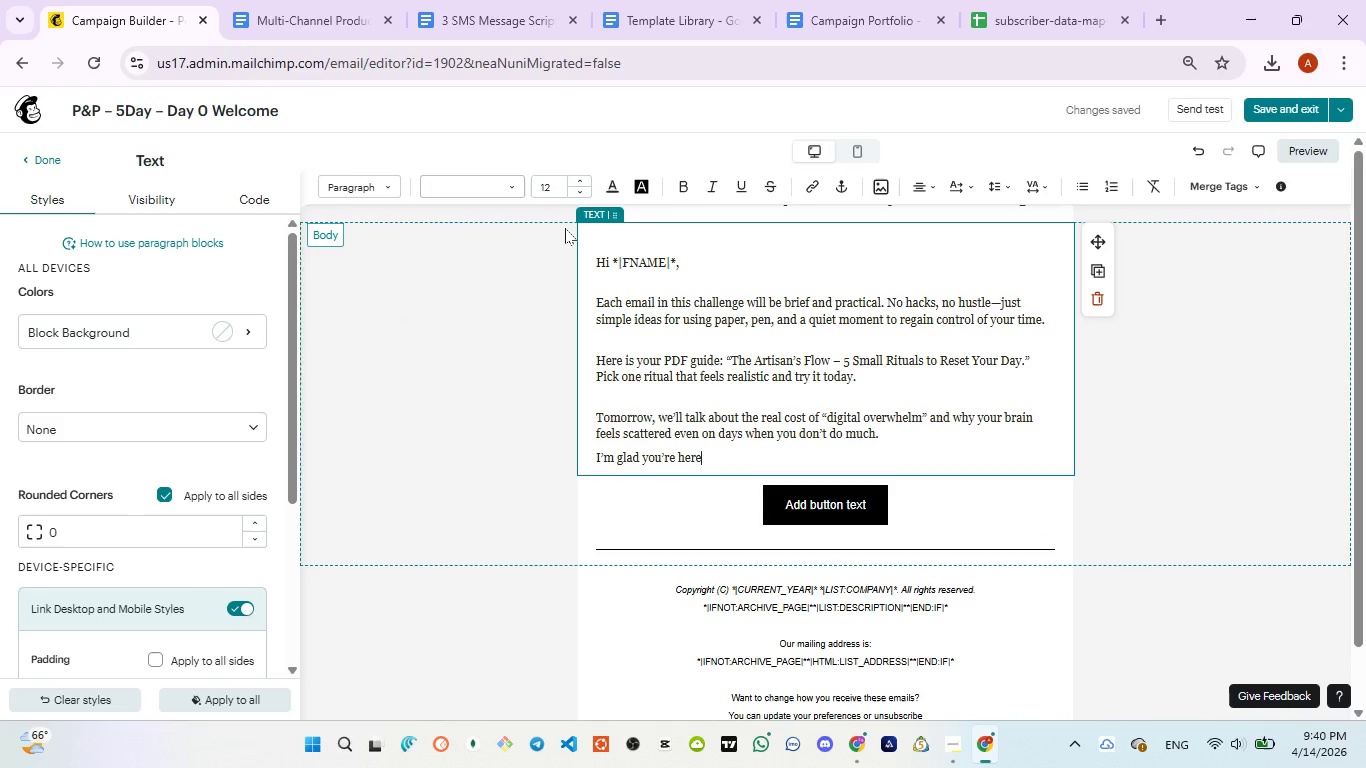 
key(Period)
 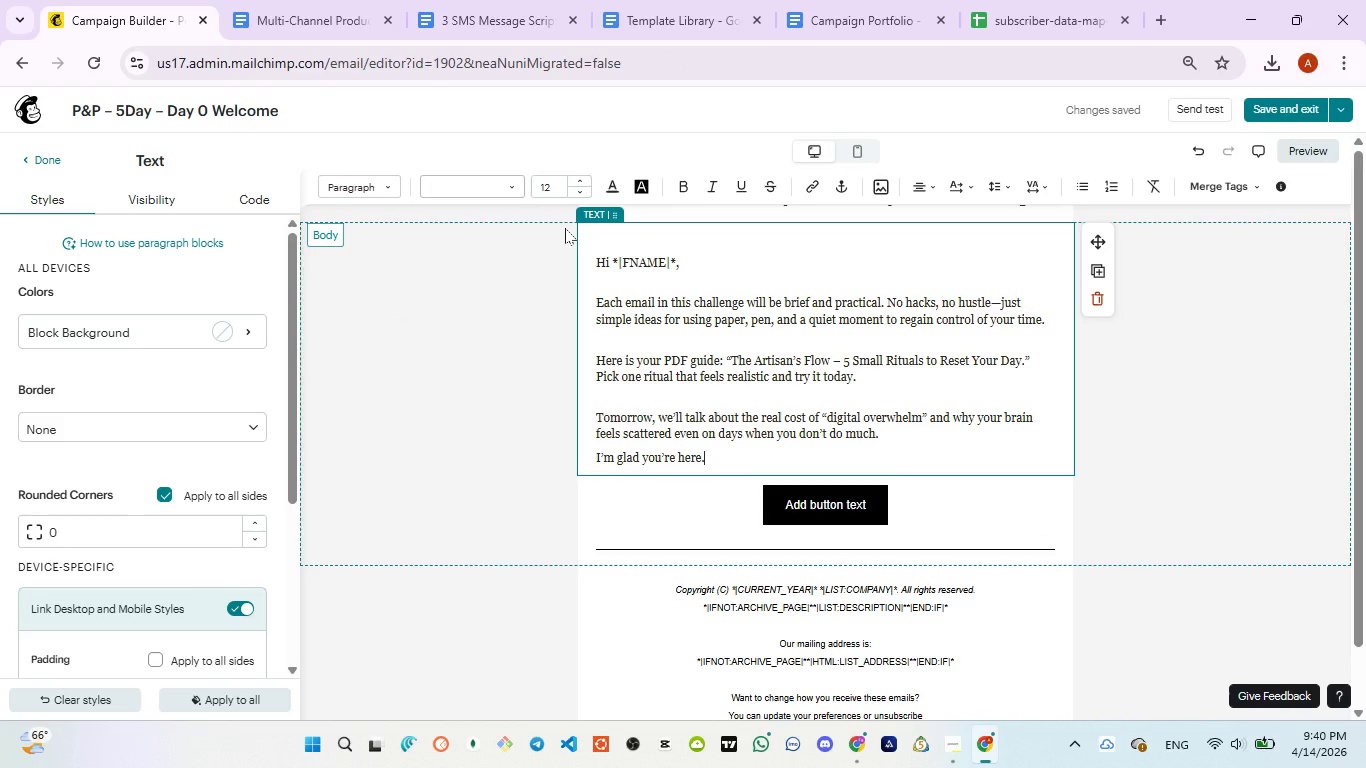 
key(Enter)
 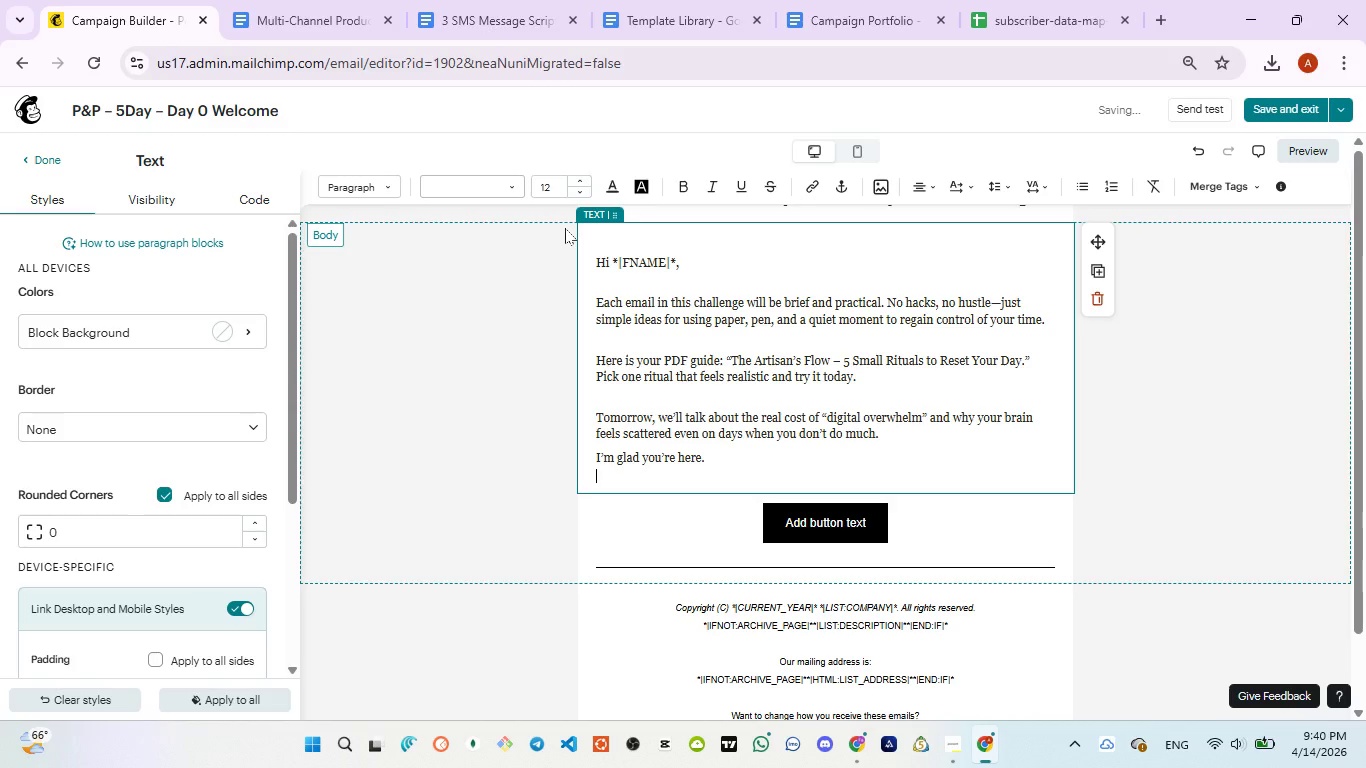 
type(Warmly )
key(Backspace)
 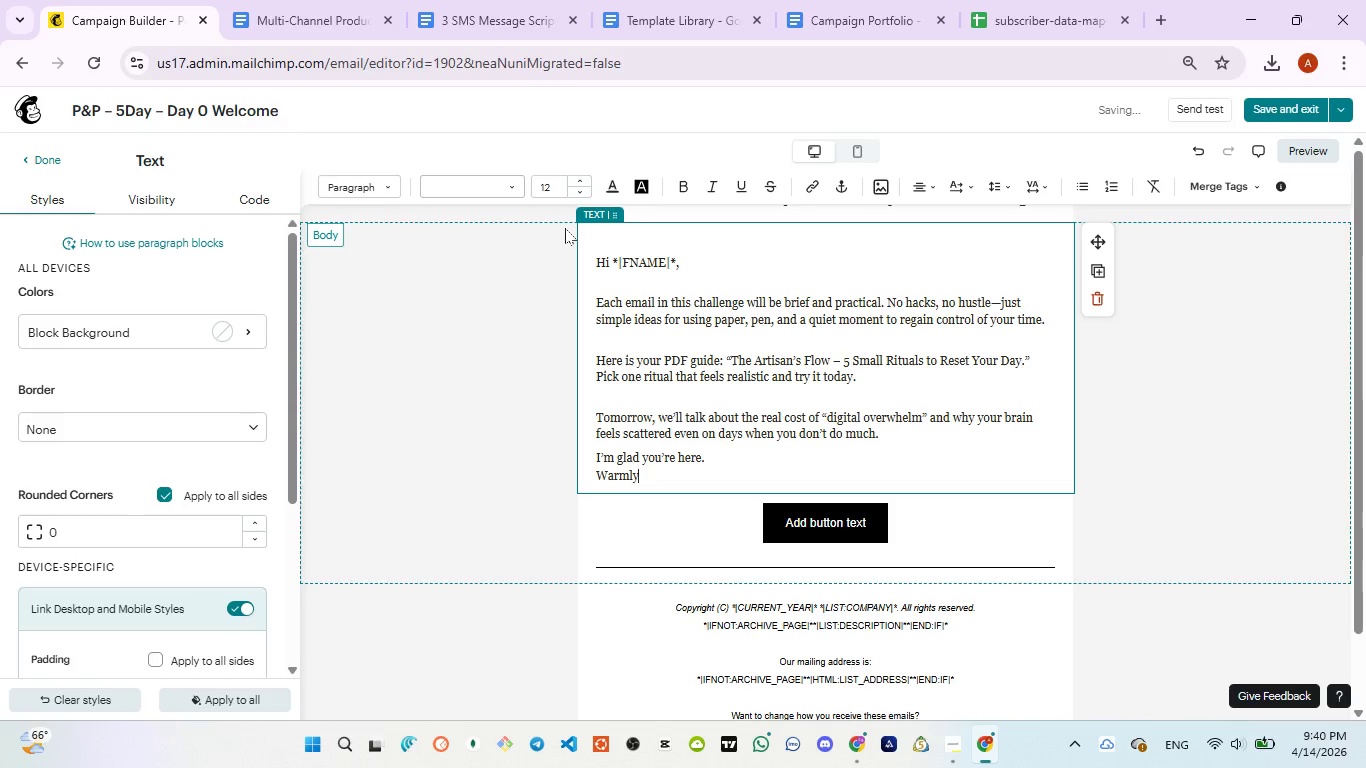 
key(Enter)
 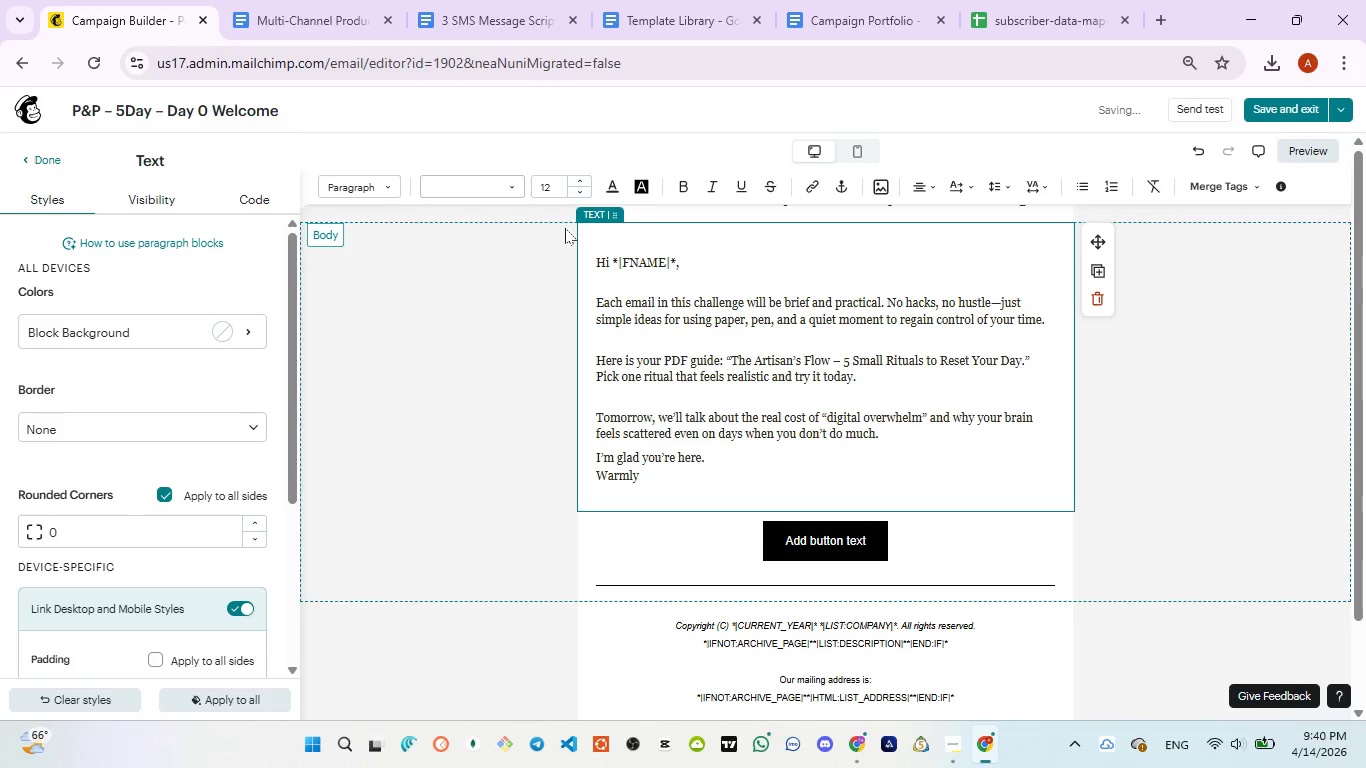 
type(Emma)
 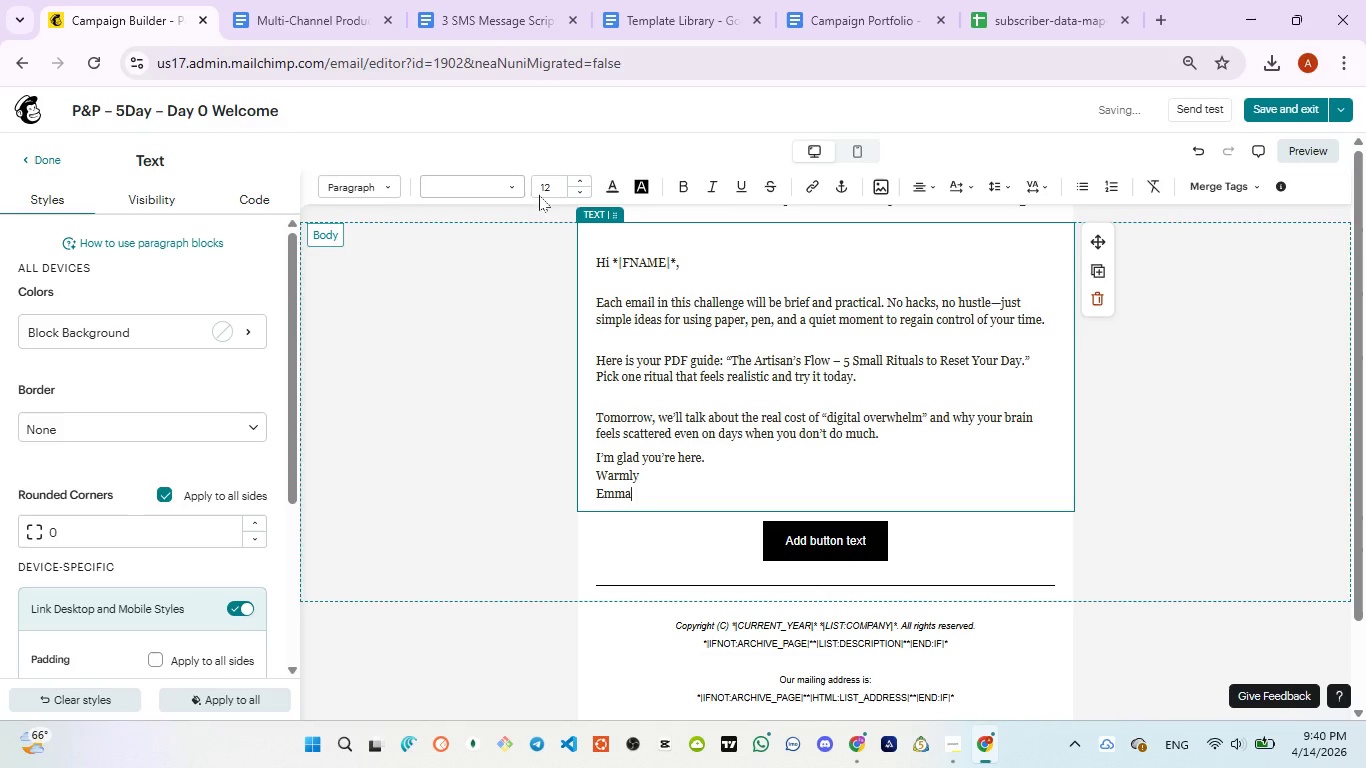 
left_click([436, 41])
 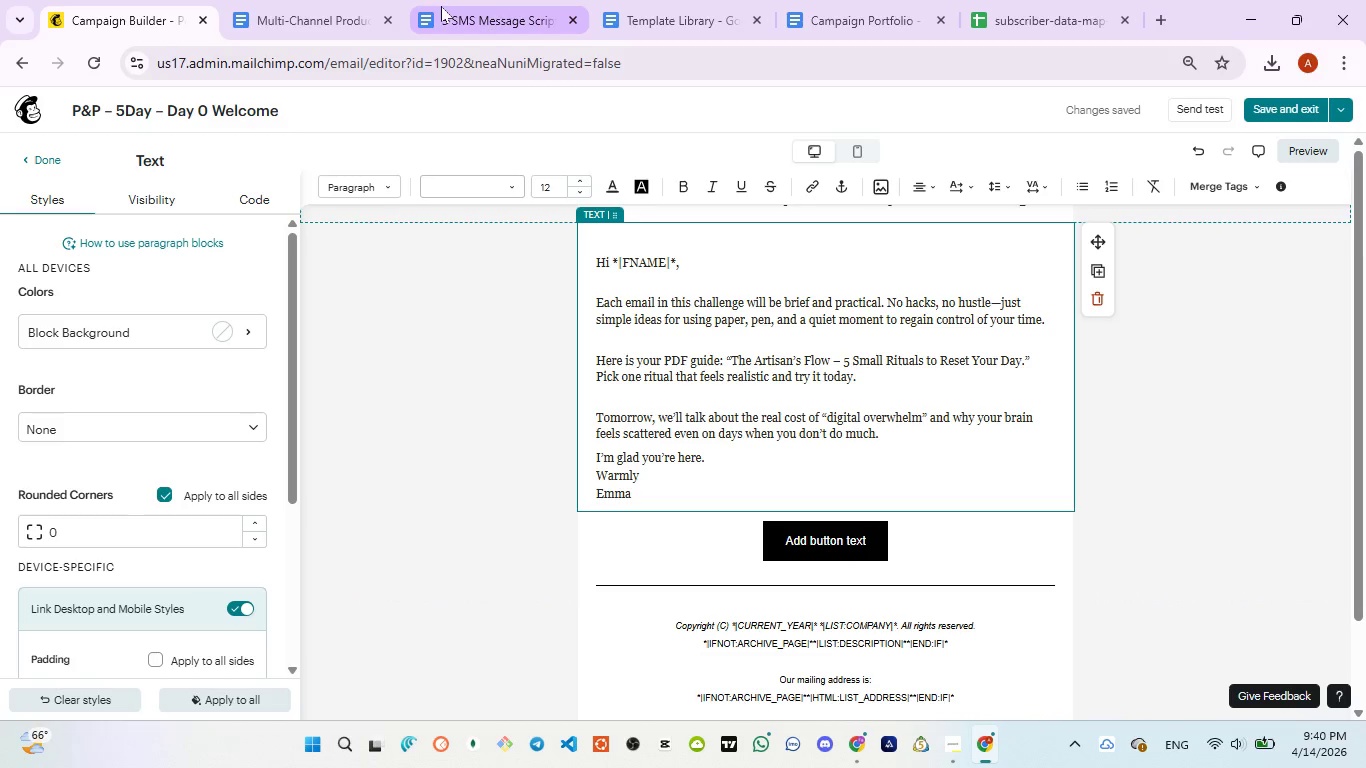 
left_click([441, 6])
 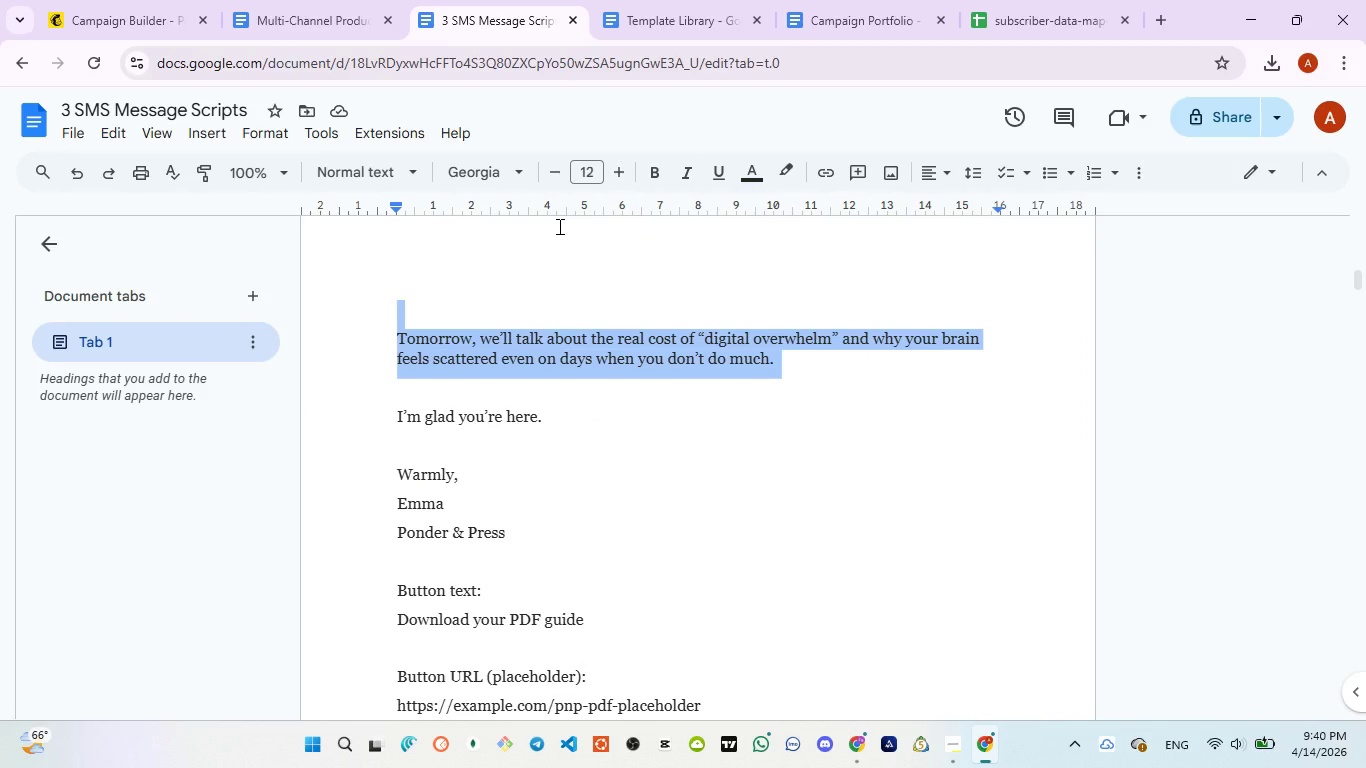 
wait(6.05)
 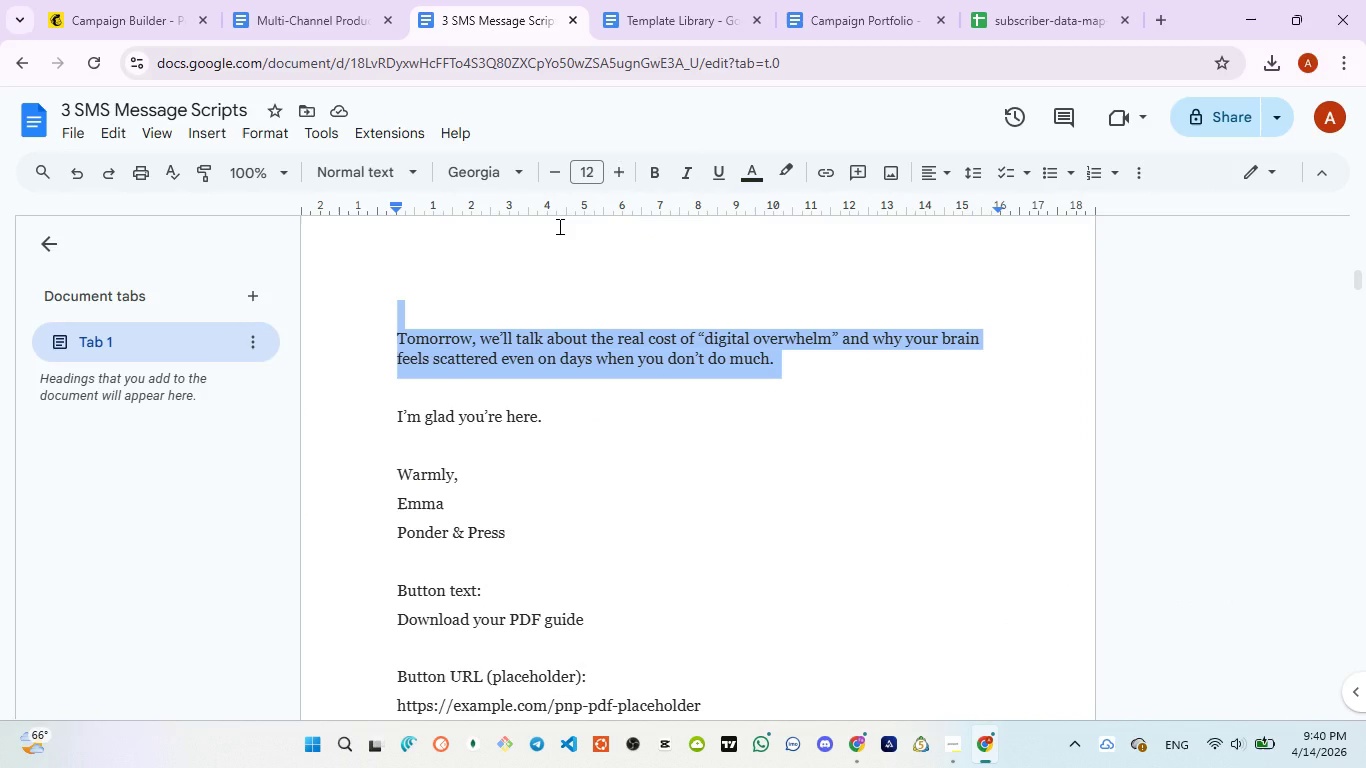 
left_click([83, 20])
 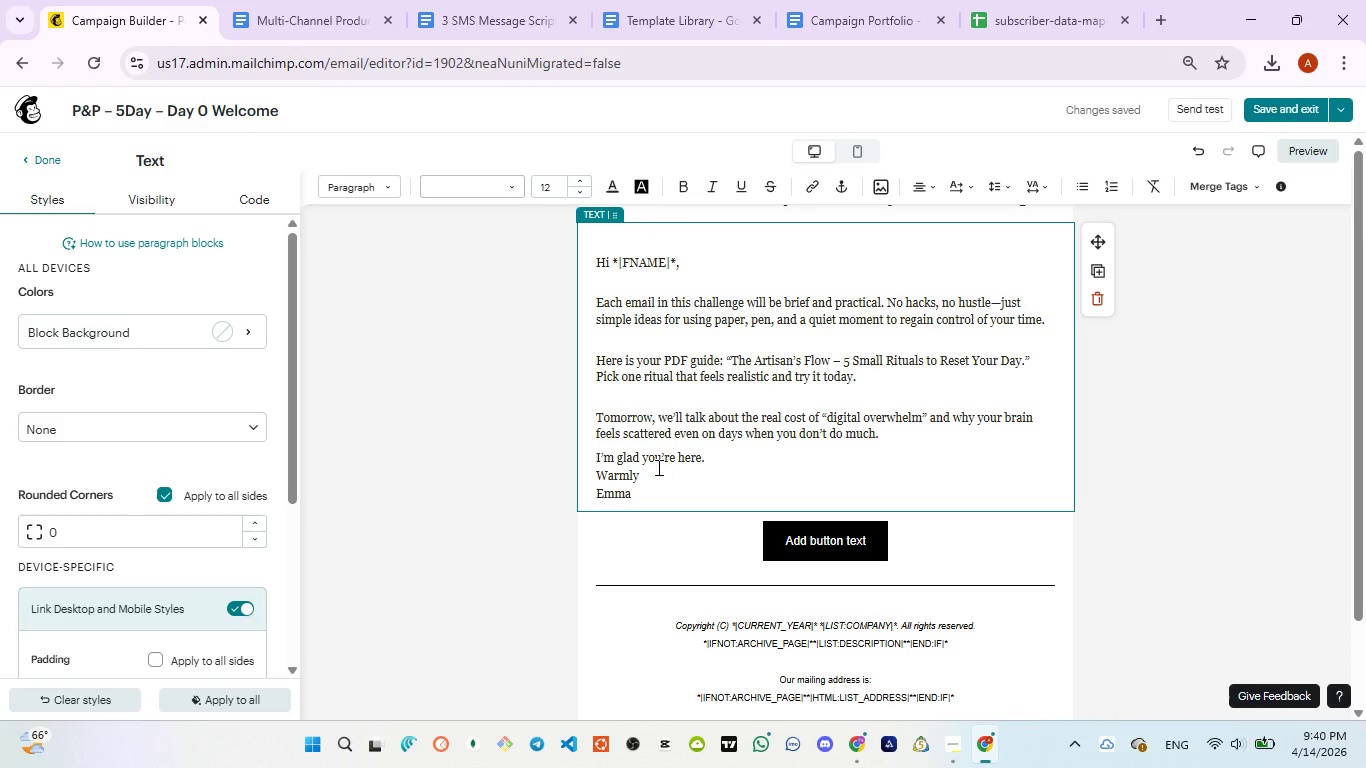 
left_click([645, 472])
 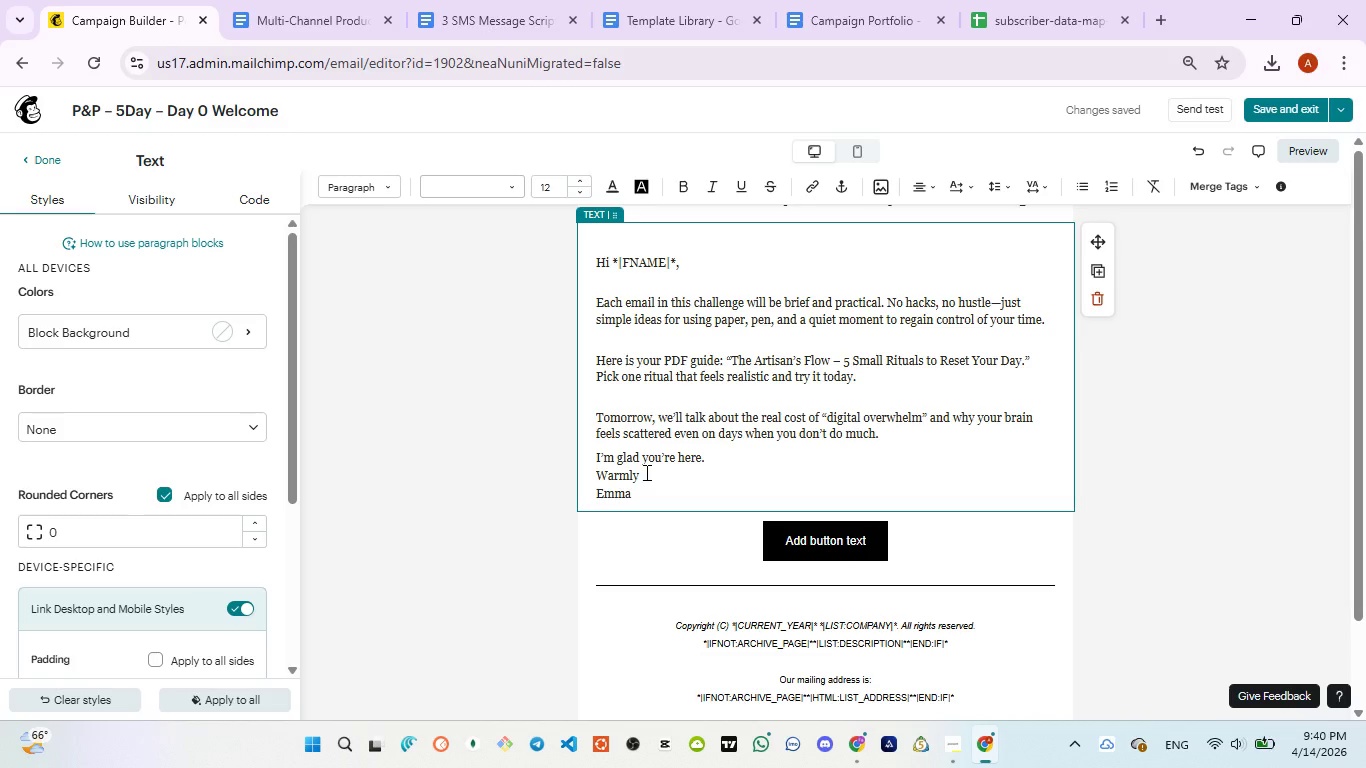 
key(Comma)
 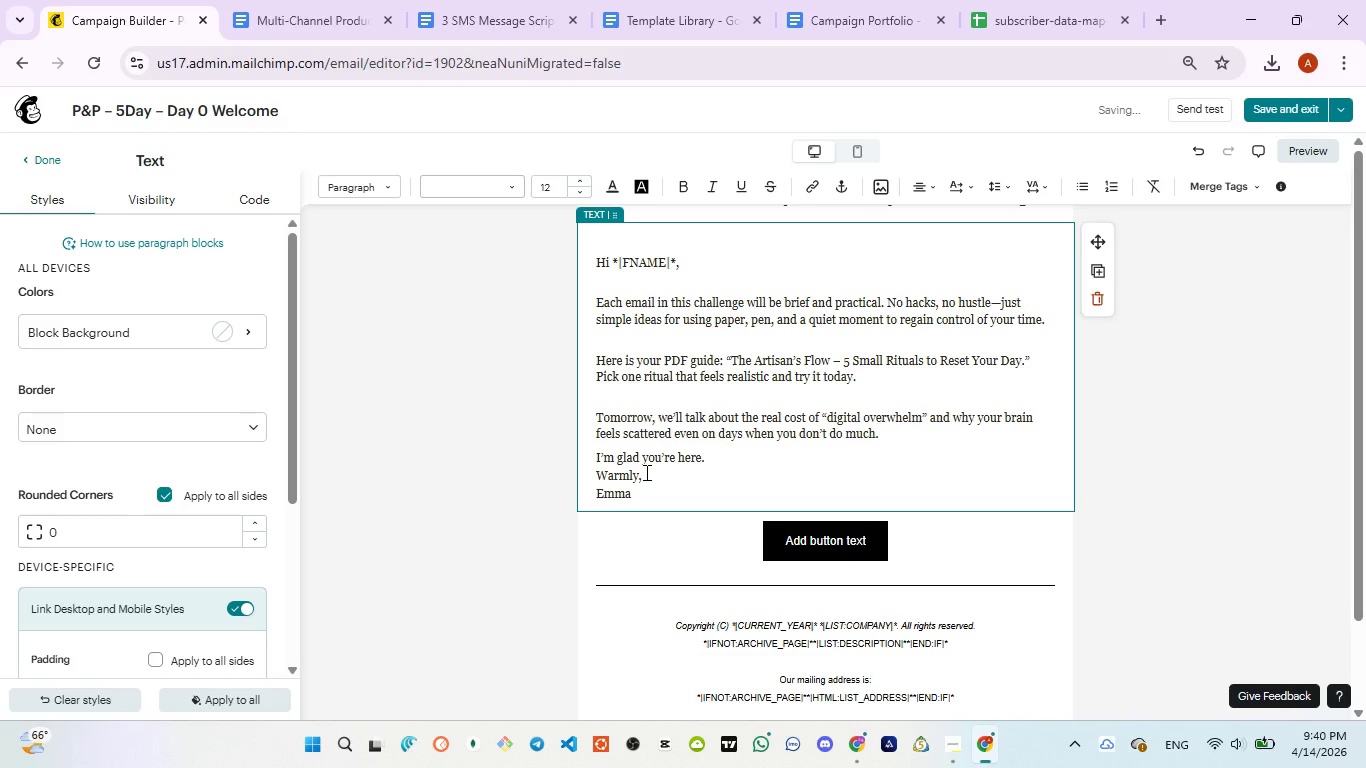 
key(ArrowDown)
 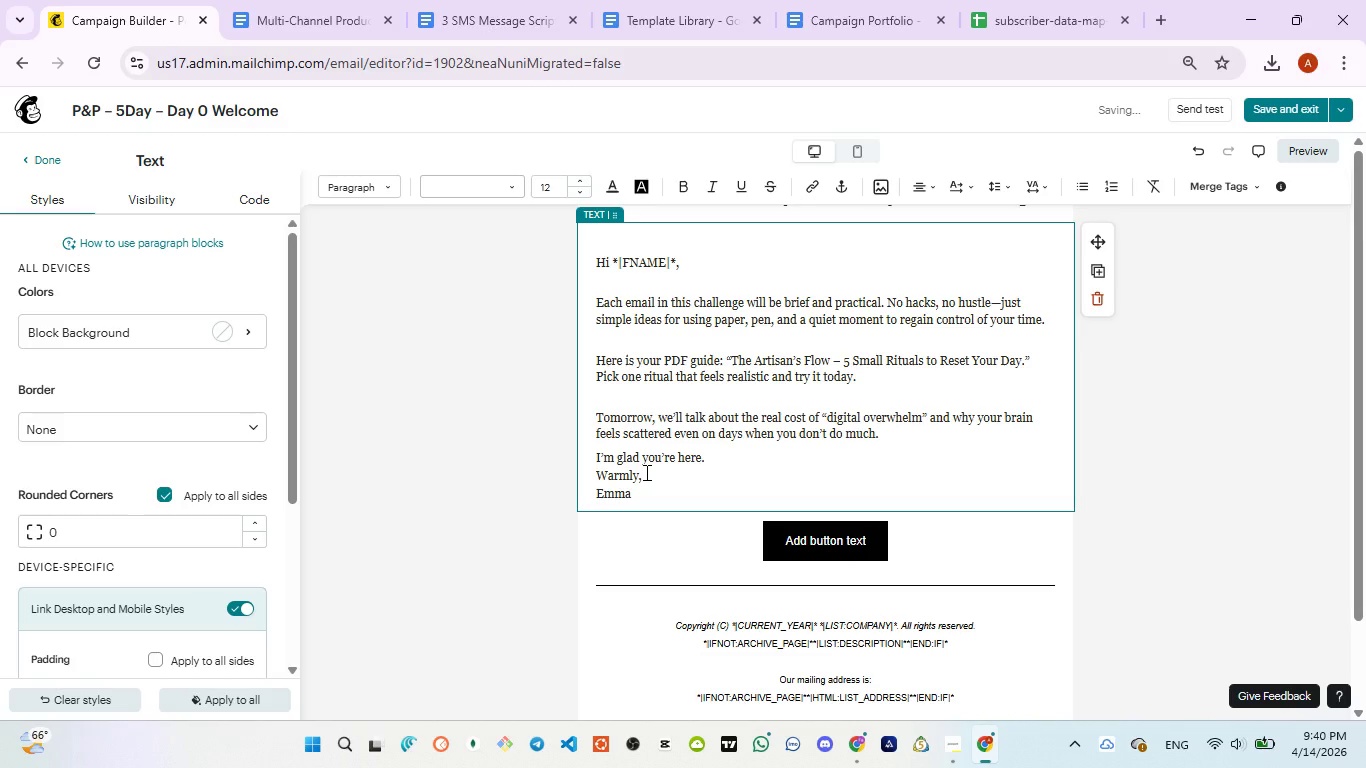 
key(Enter)
 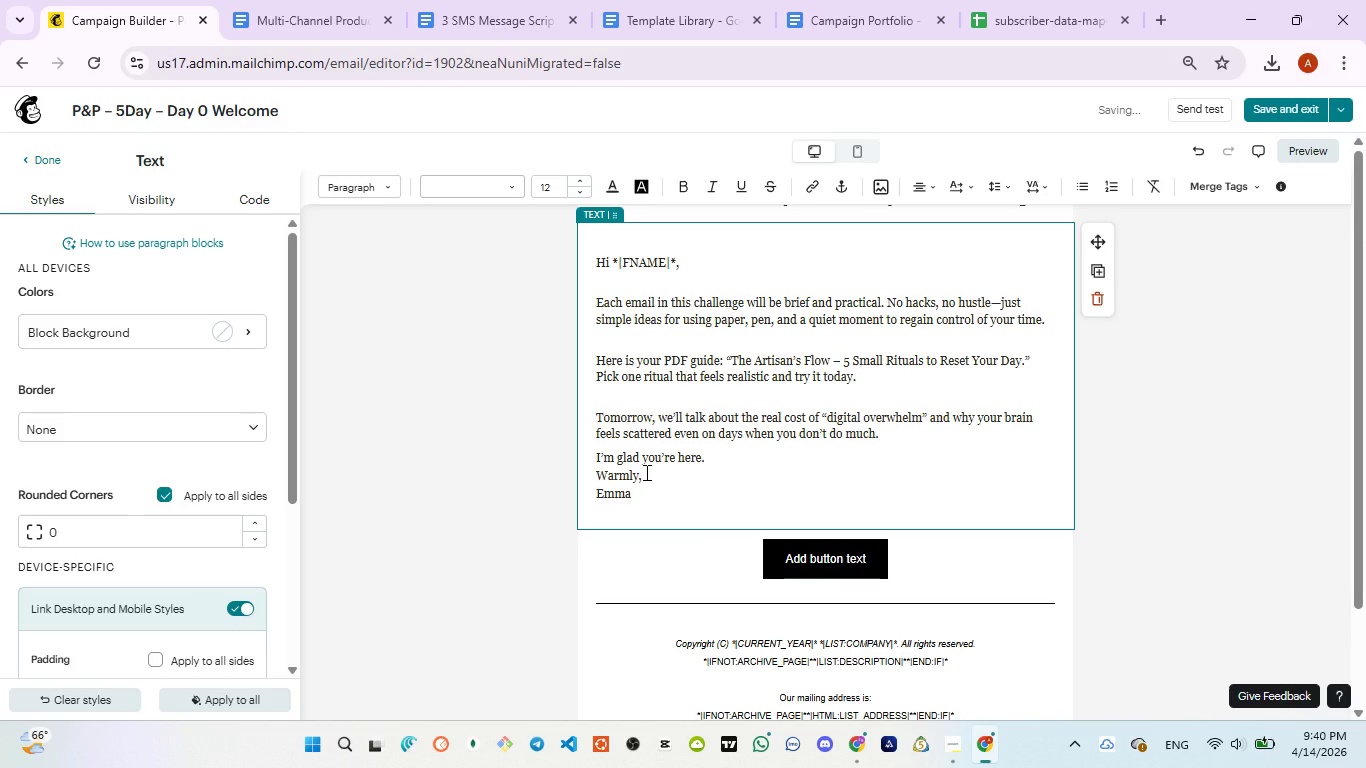 
key(Enter)
 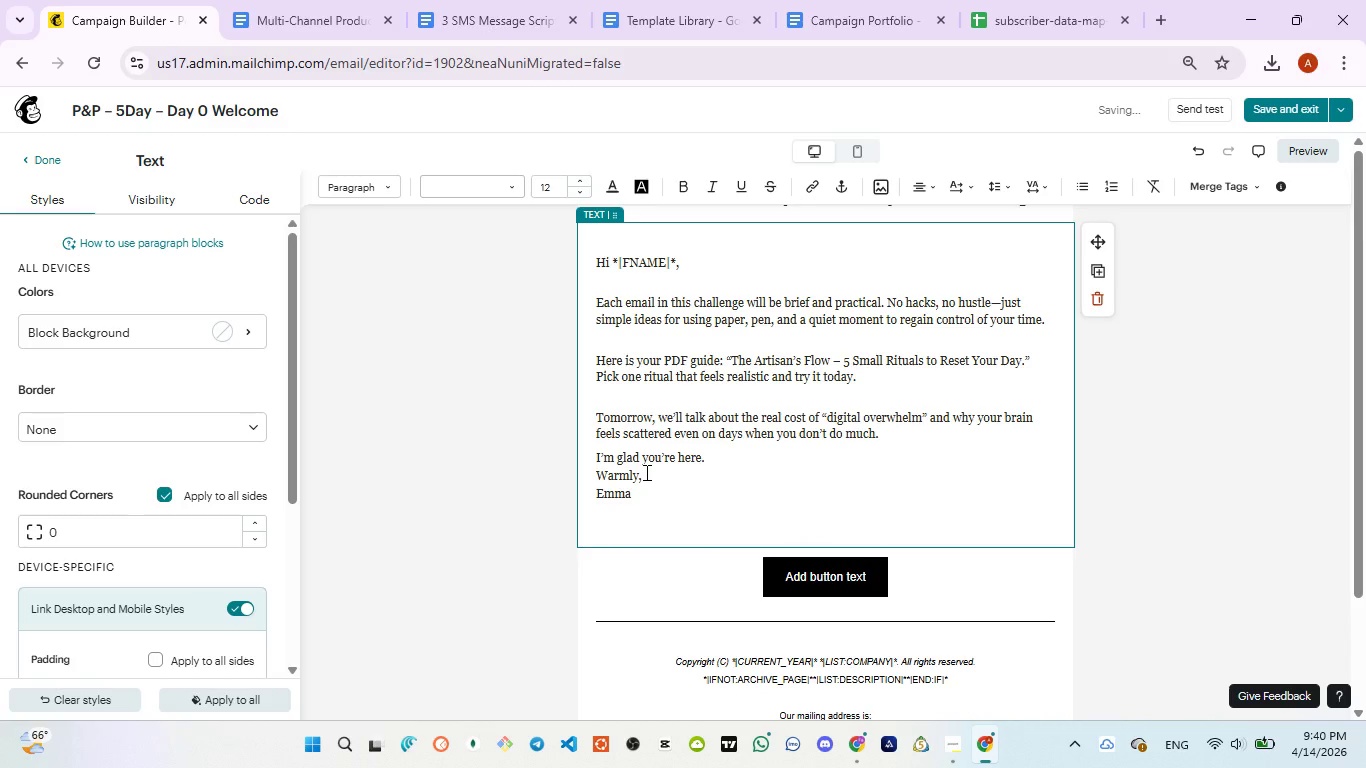 
type(ponder & Pres)
 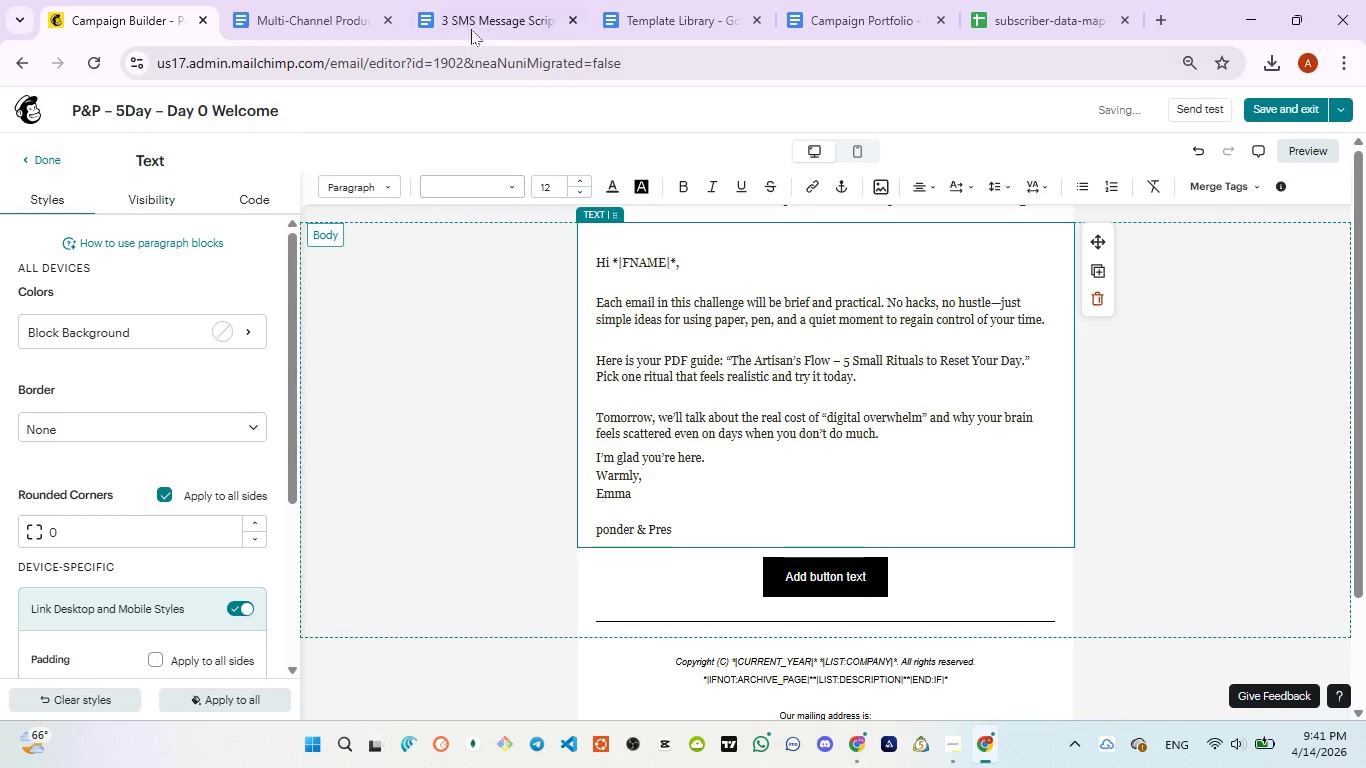 
left_click([469, 19])
 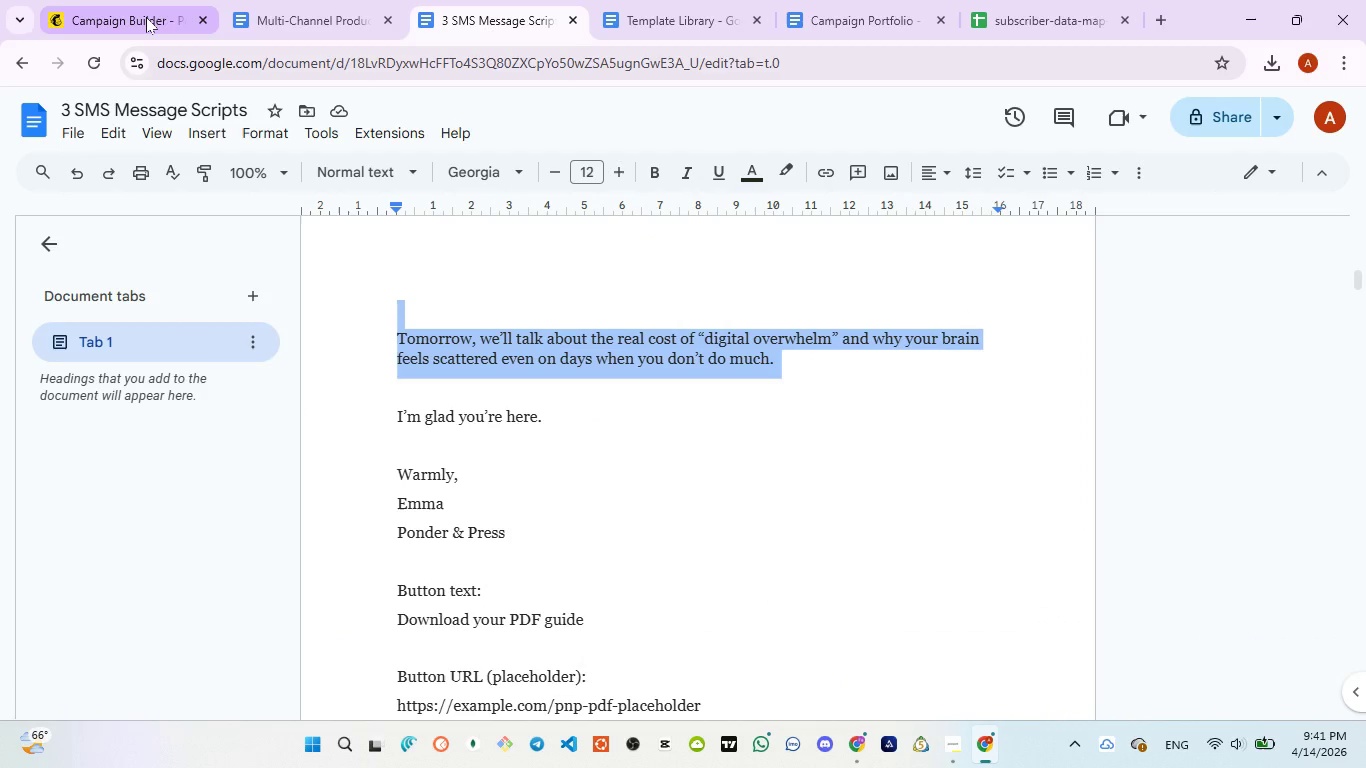 
left_click([146, 17])
 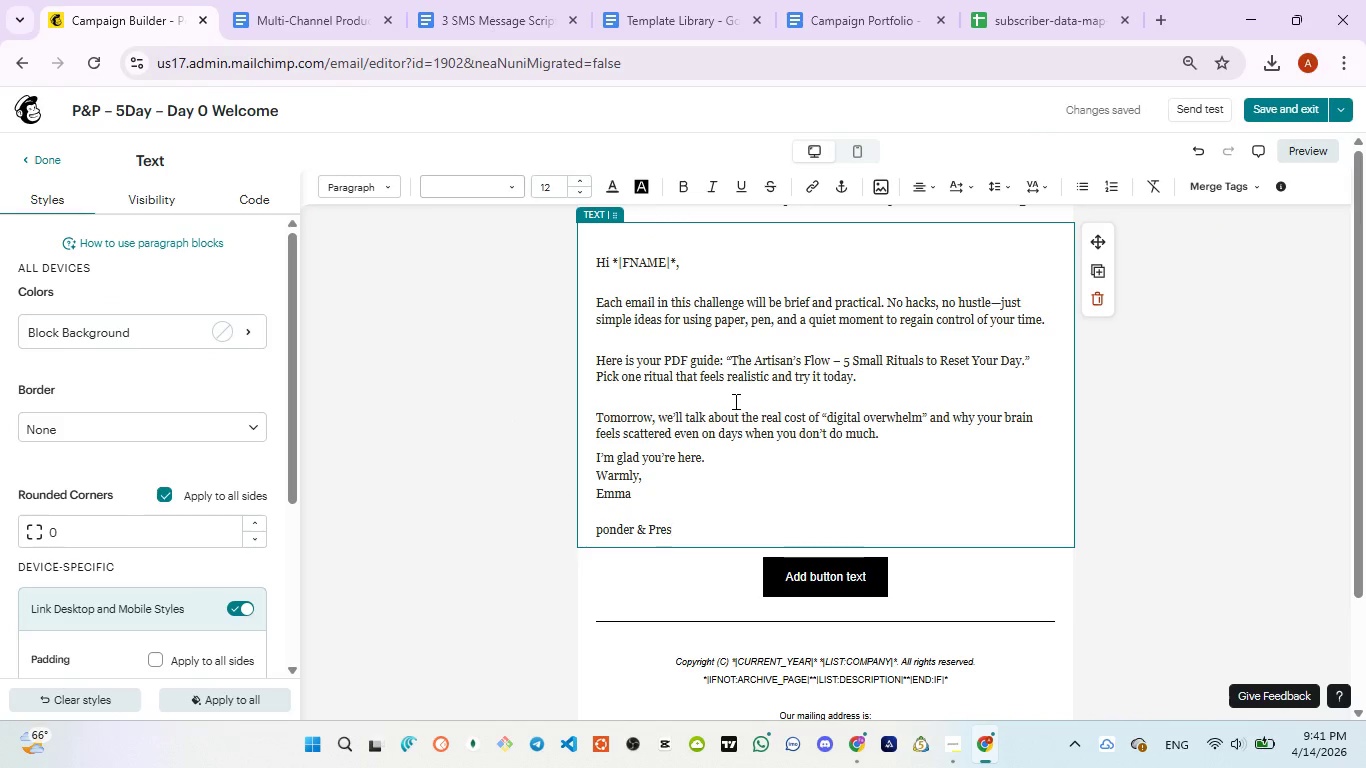 
key(S)
 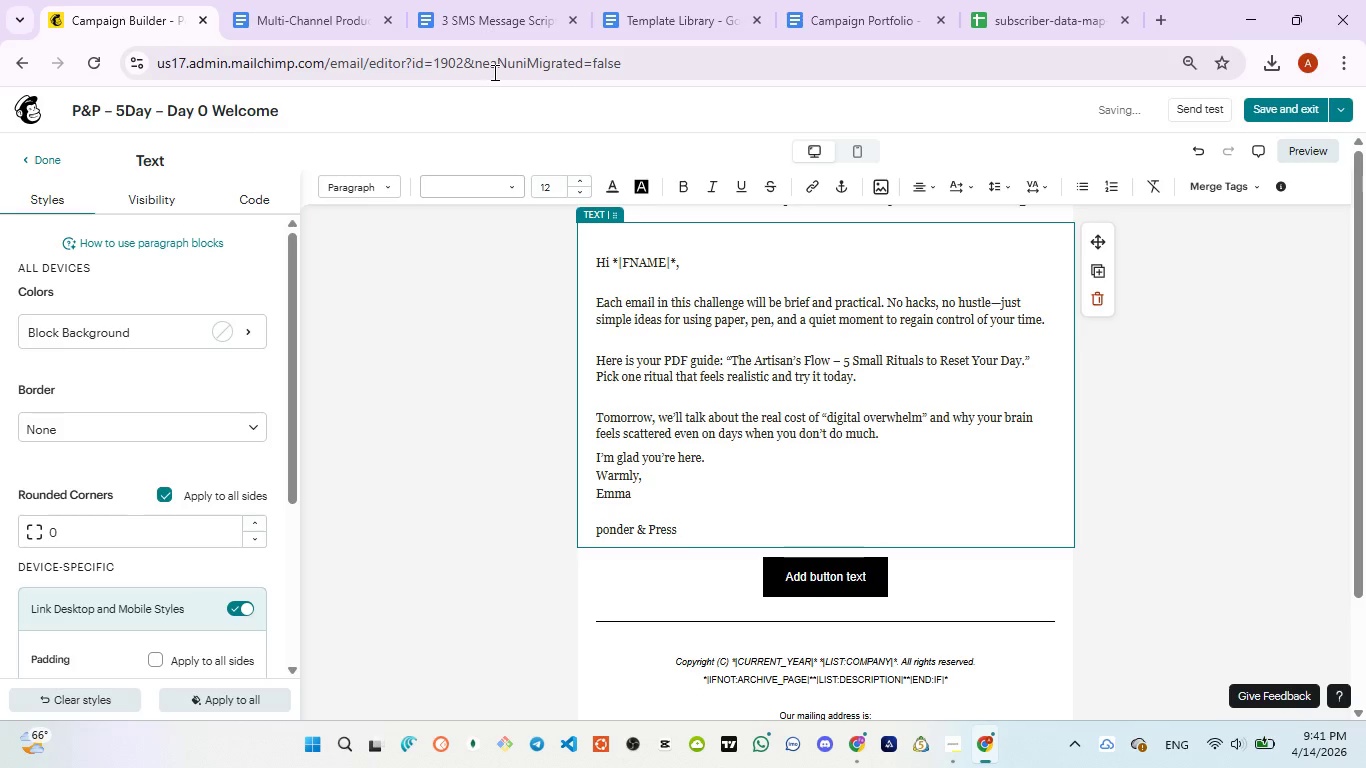 
left_click([474, 35])
 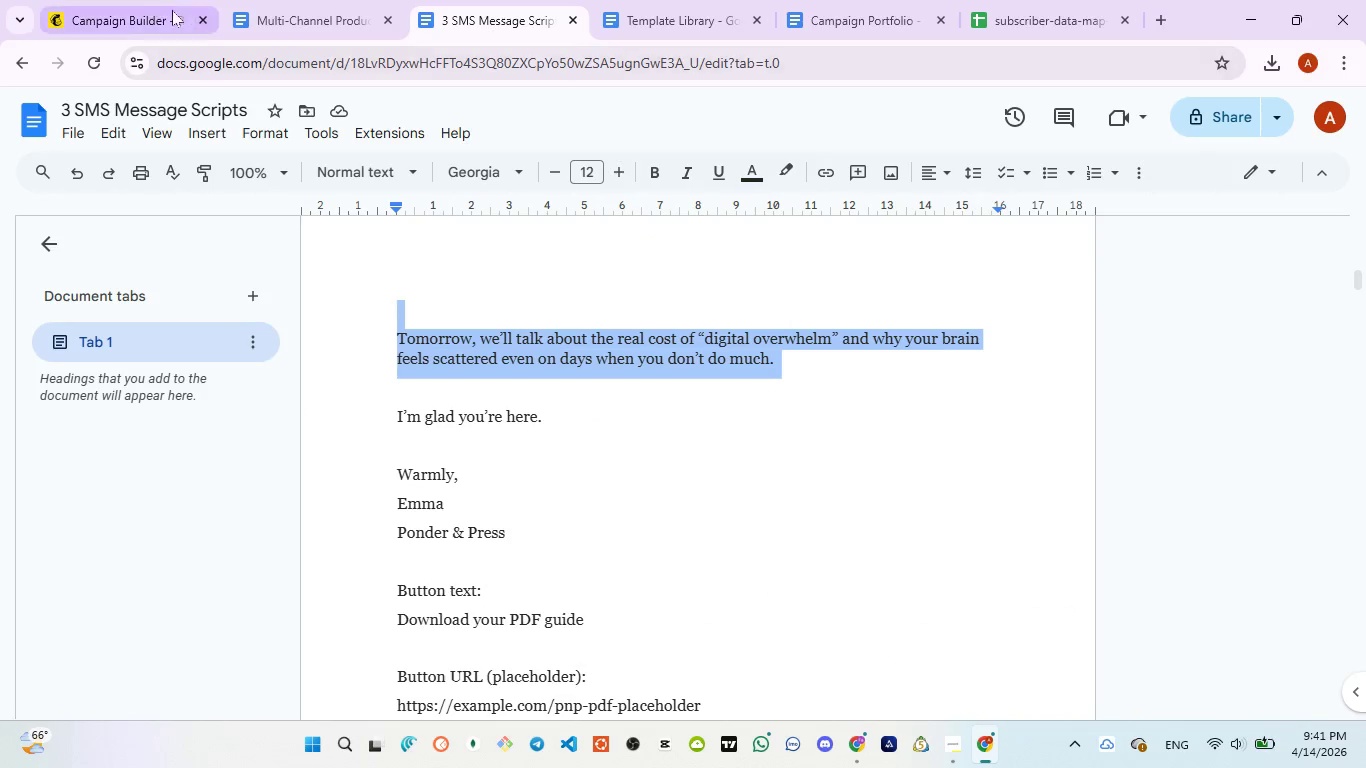 
left_click([140, 13])
 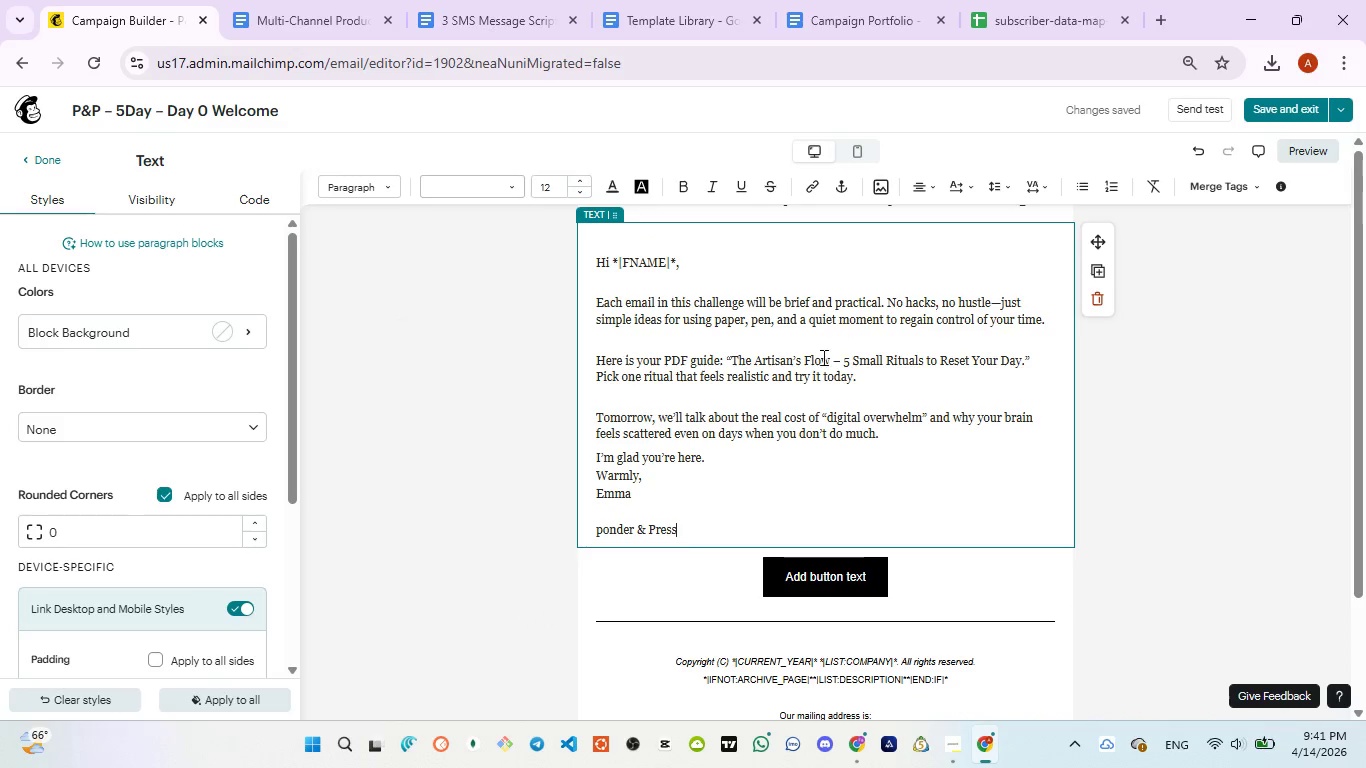 
left_click([737, 379])
 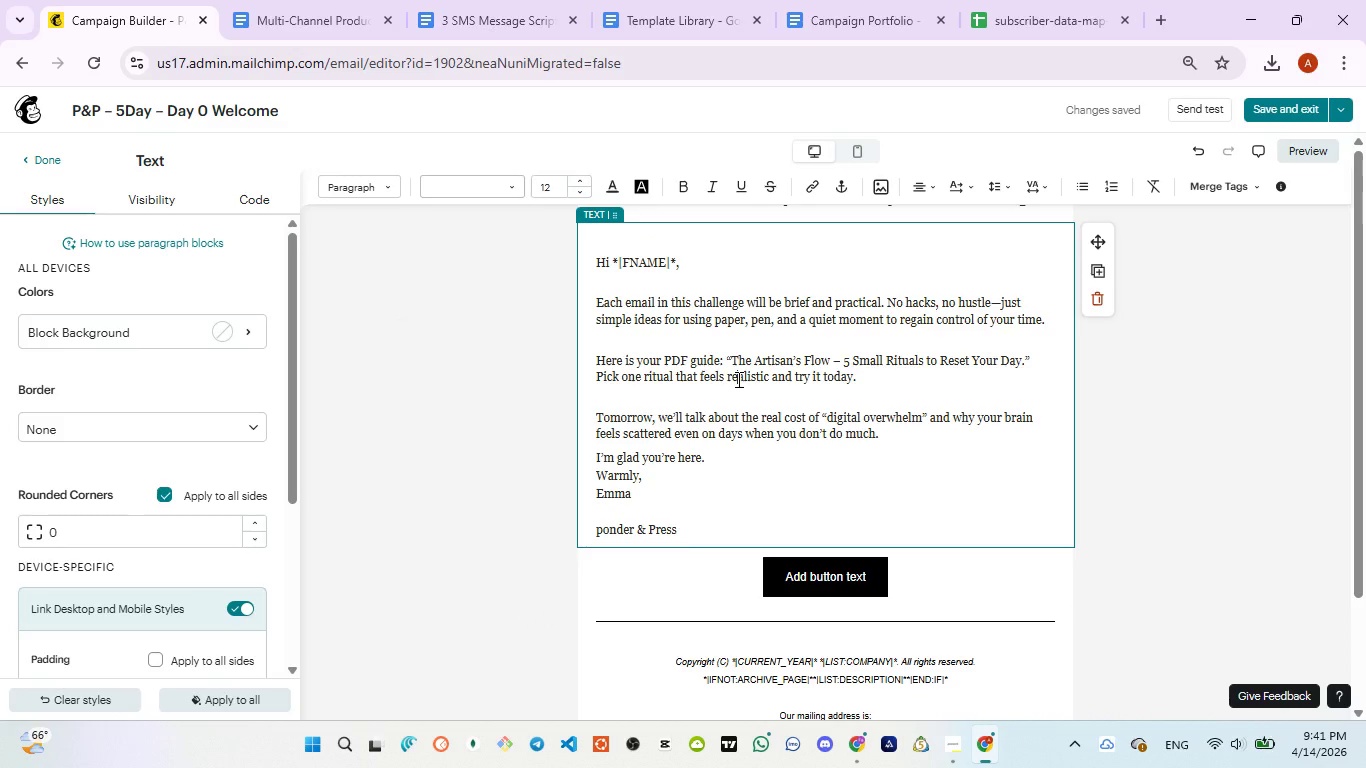 
key(Control+Z)
 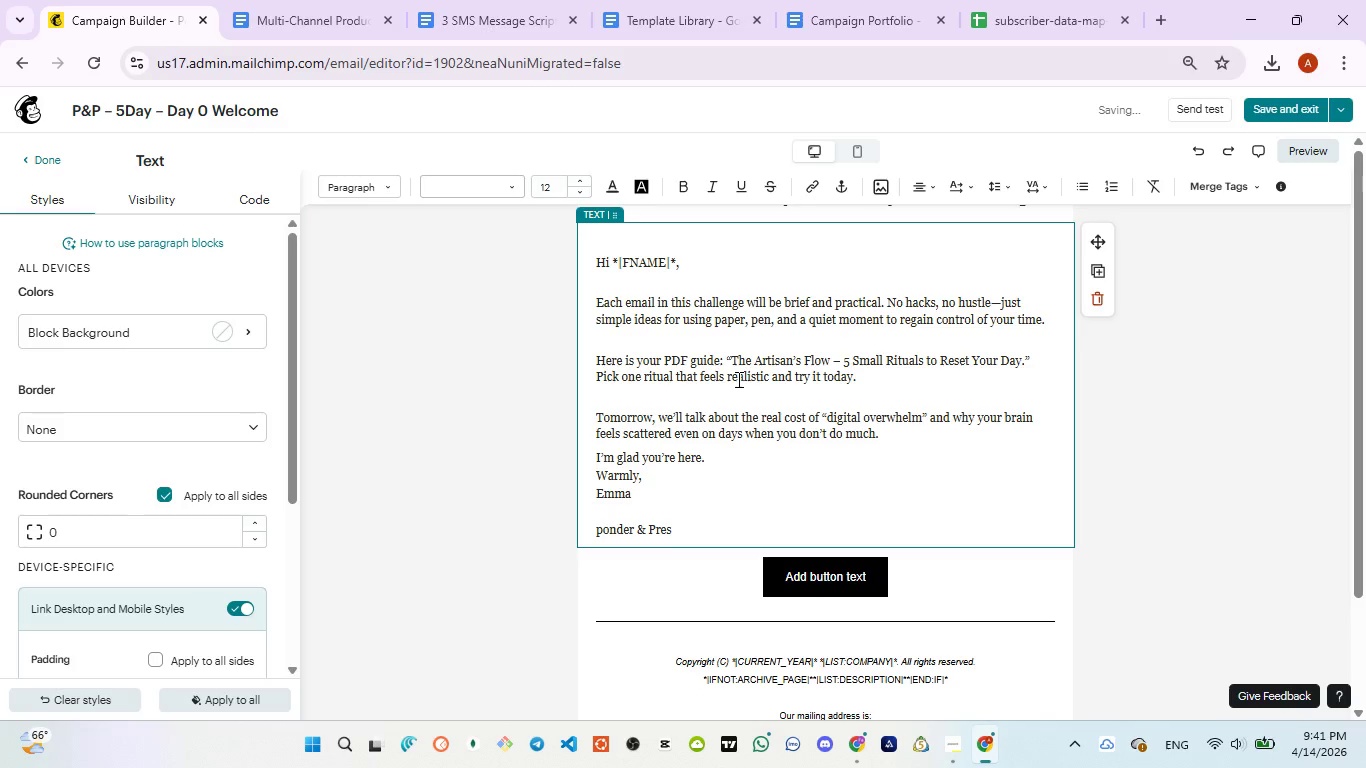 
hold_key(key=ControlLeft, duration=0.52)